 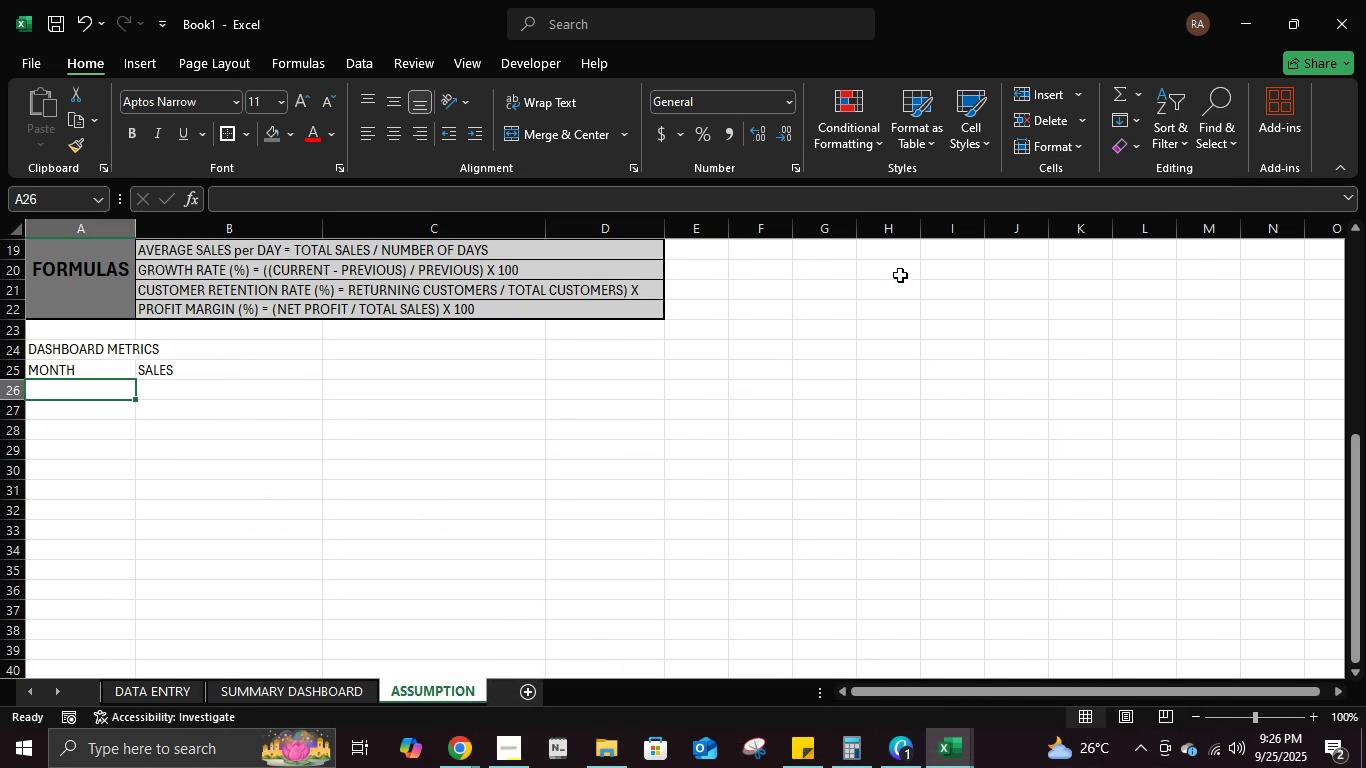 
left_click([288, 410])
 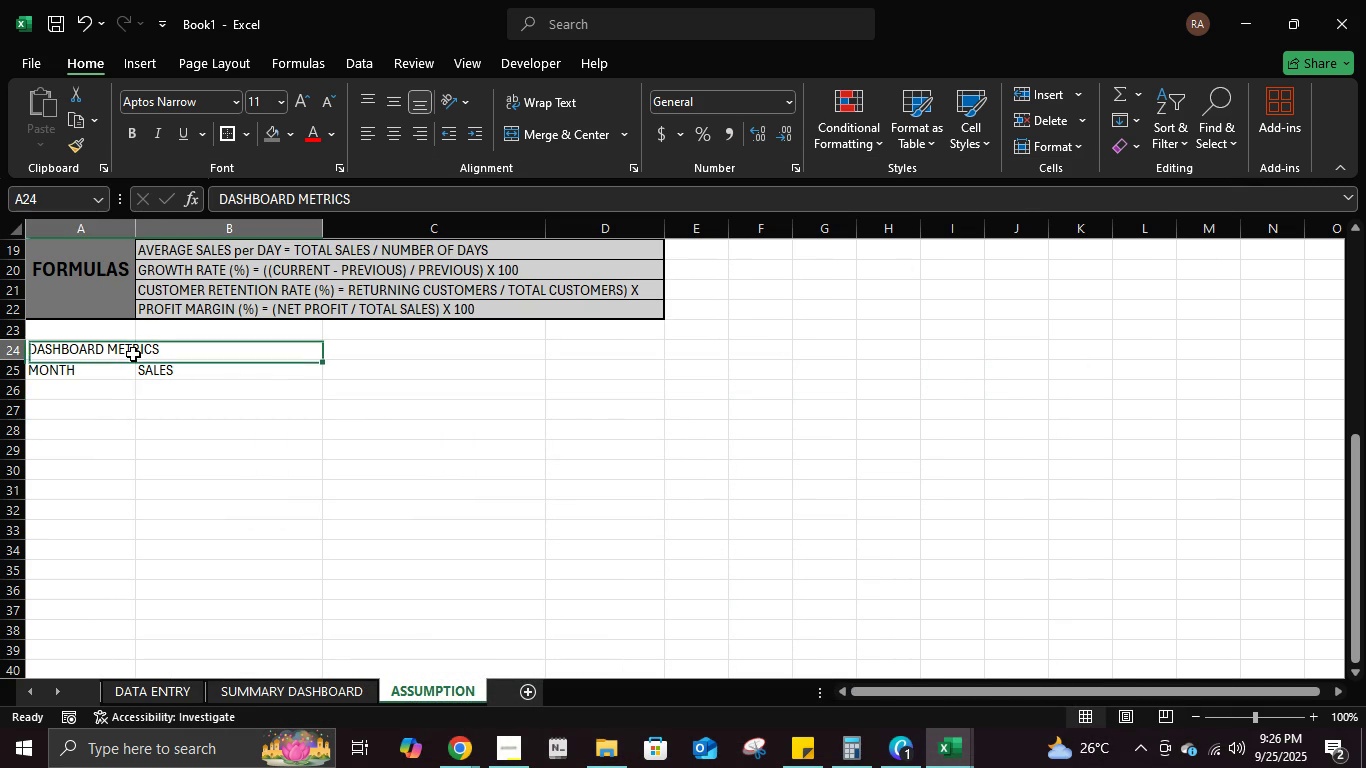 
left_click([133, 354])
 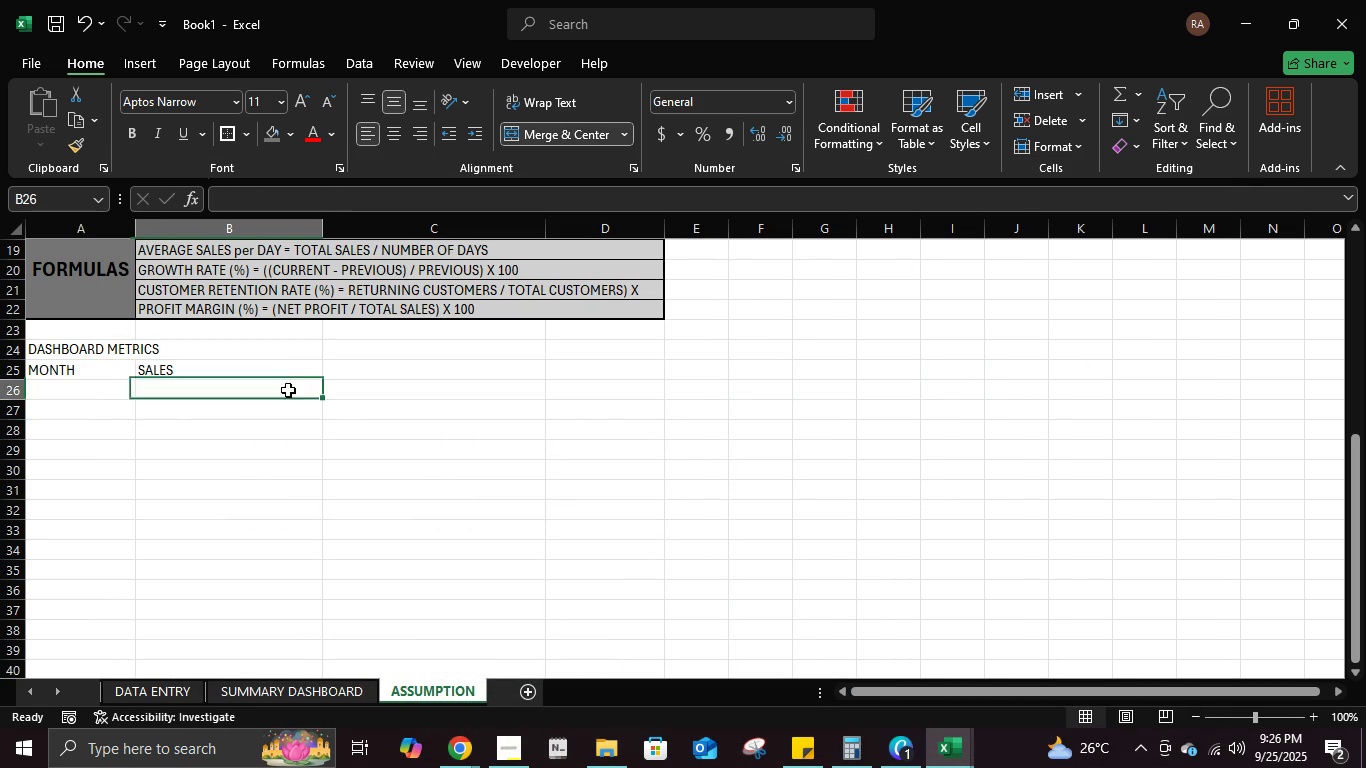 
left_click([288, 390])
 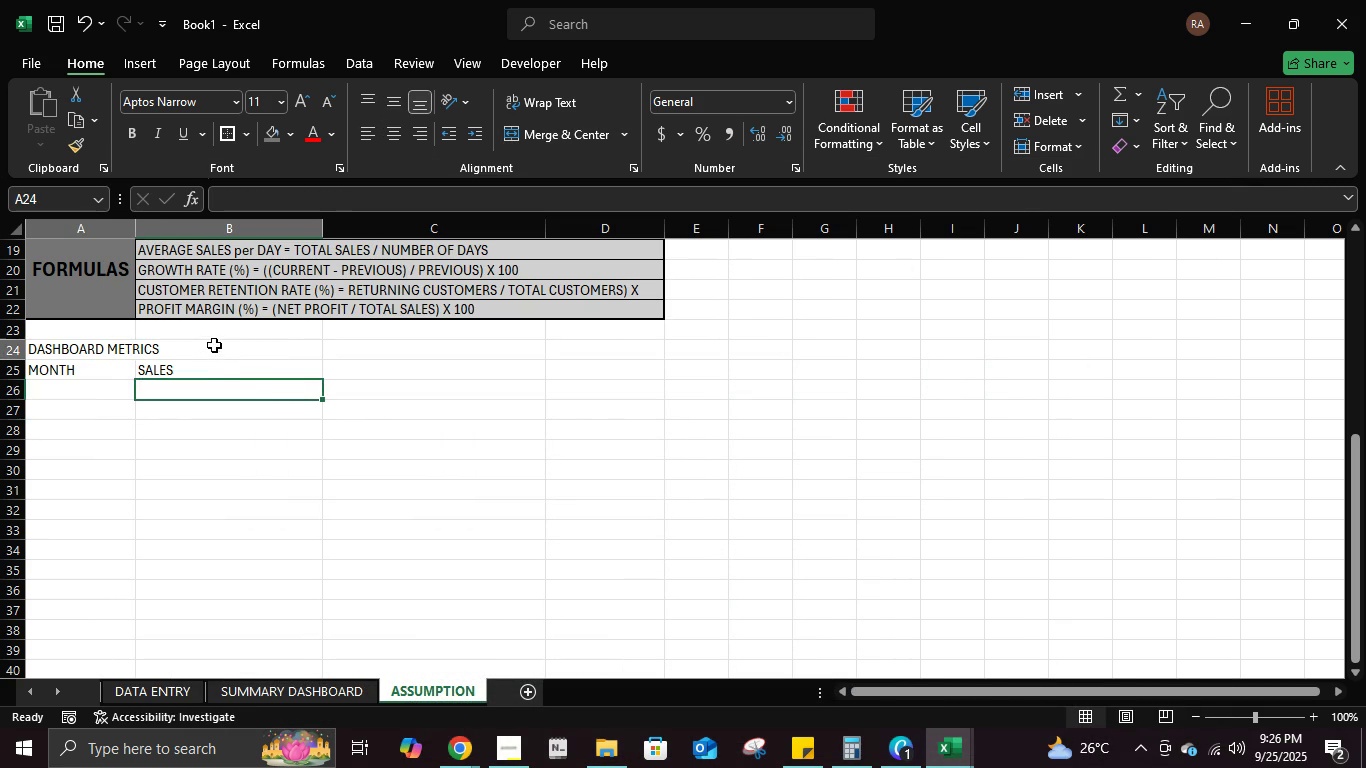 
left_click([214, 345])
 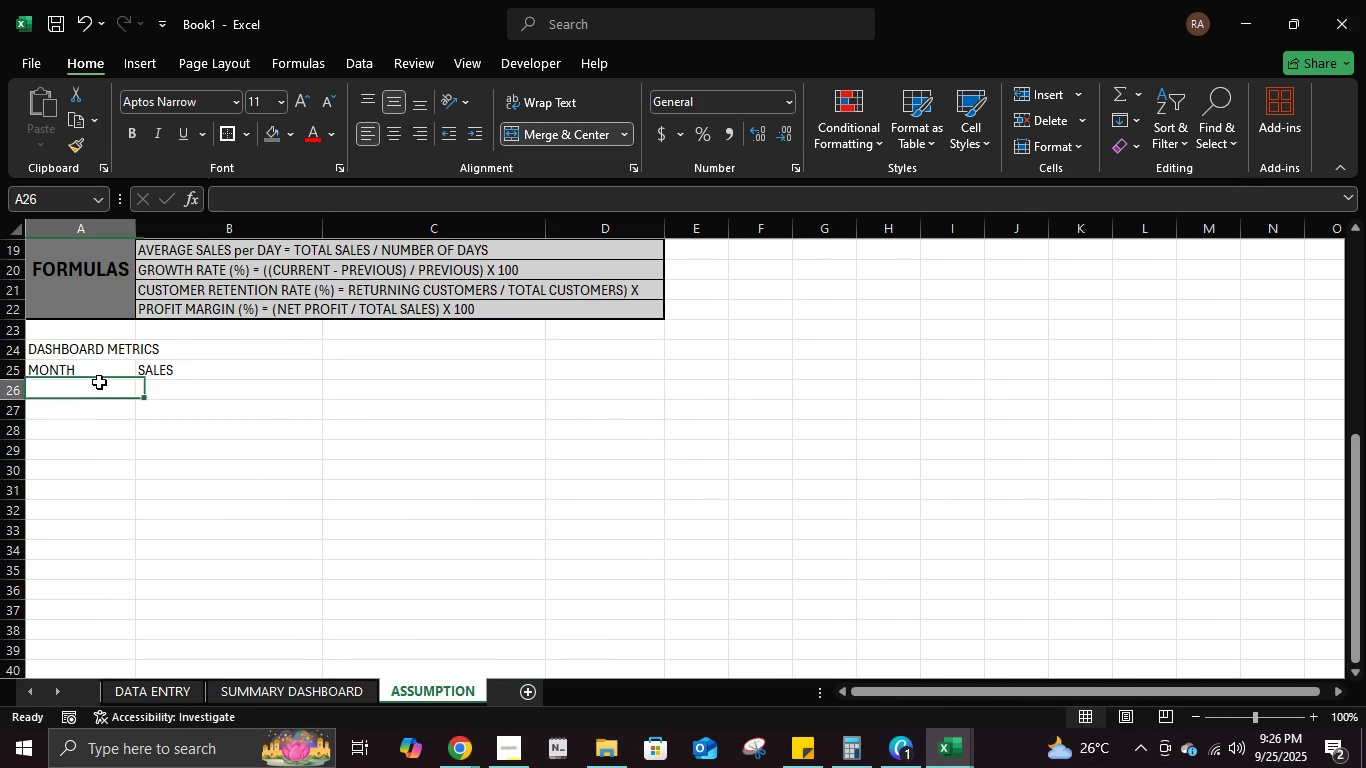 
left_click([99, 382])
 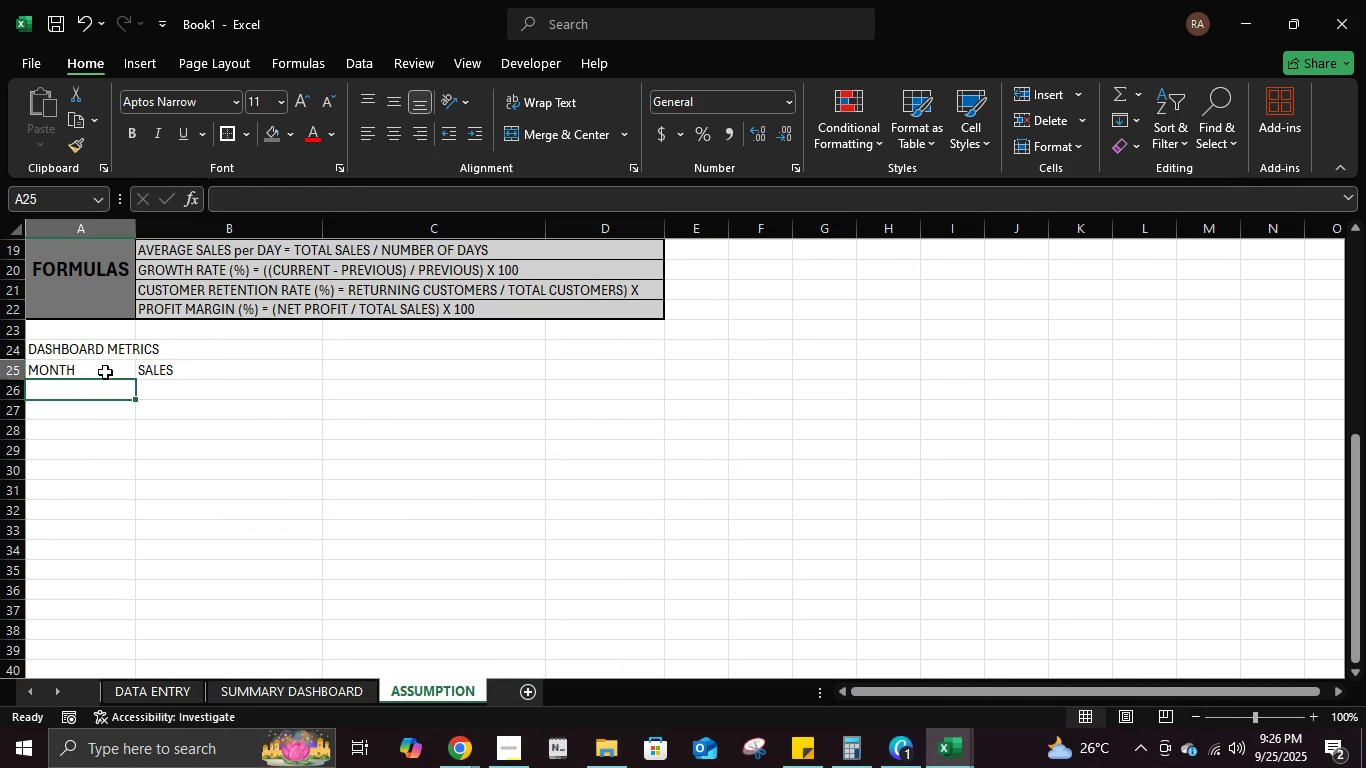 
left_click([105, 372])
 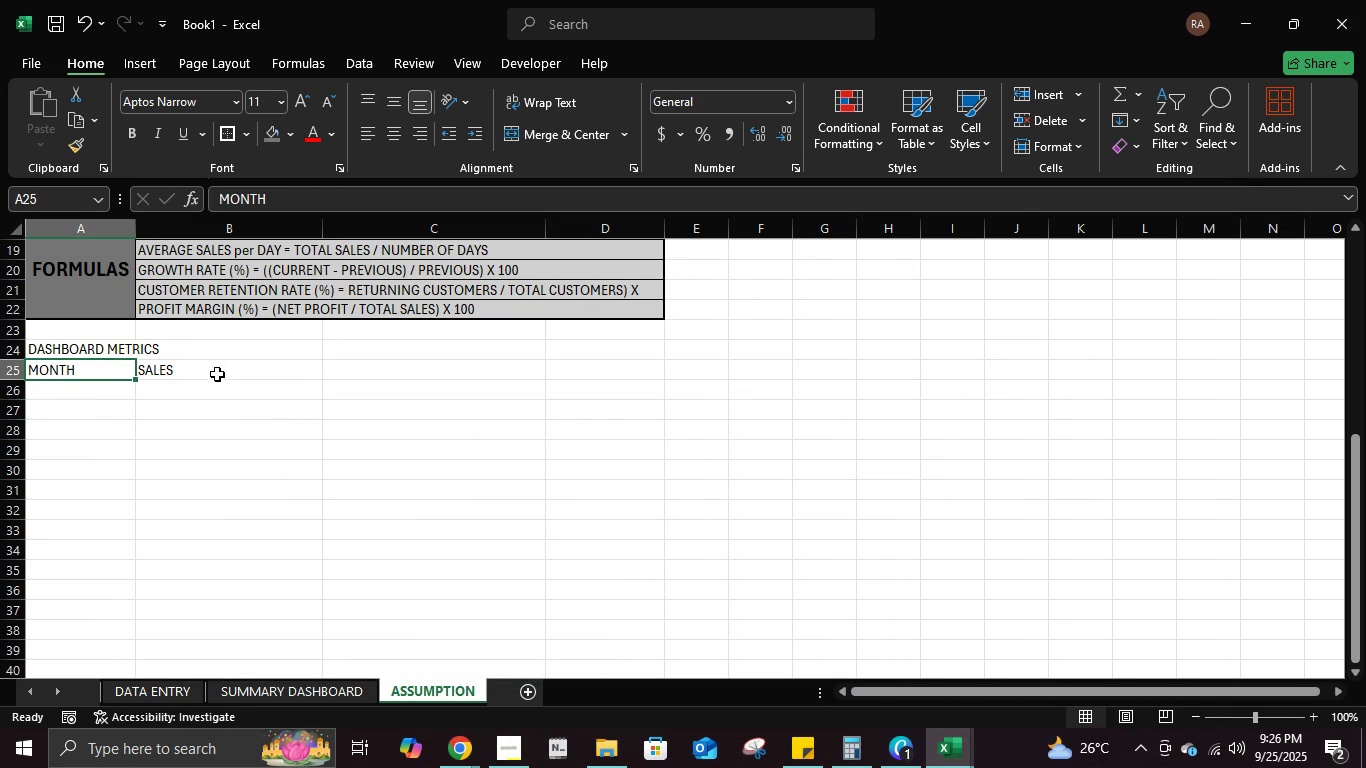 
left_click([217, 374])
 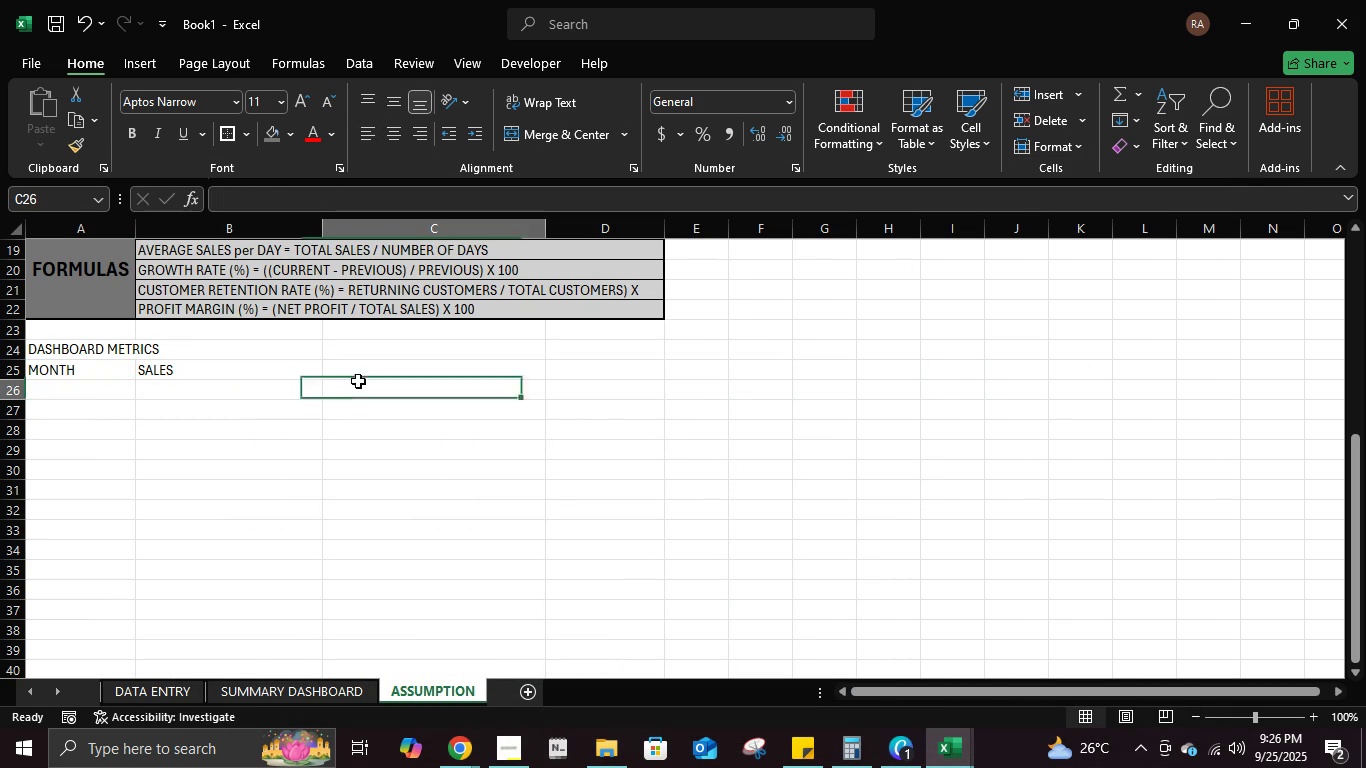 
left_click([358, 381])
 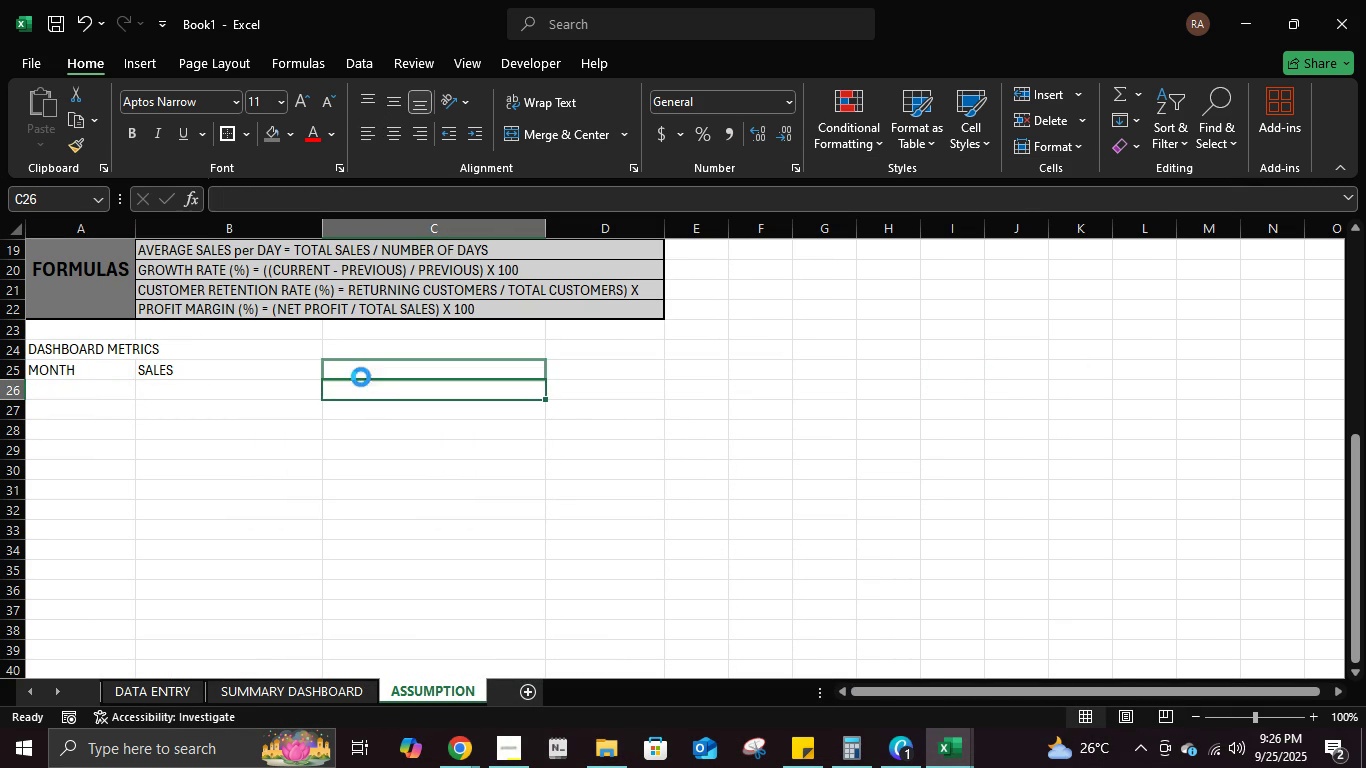 
left_click([361, 377])
 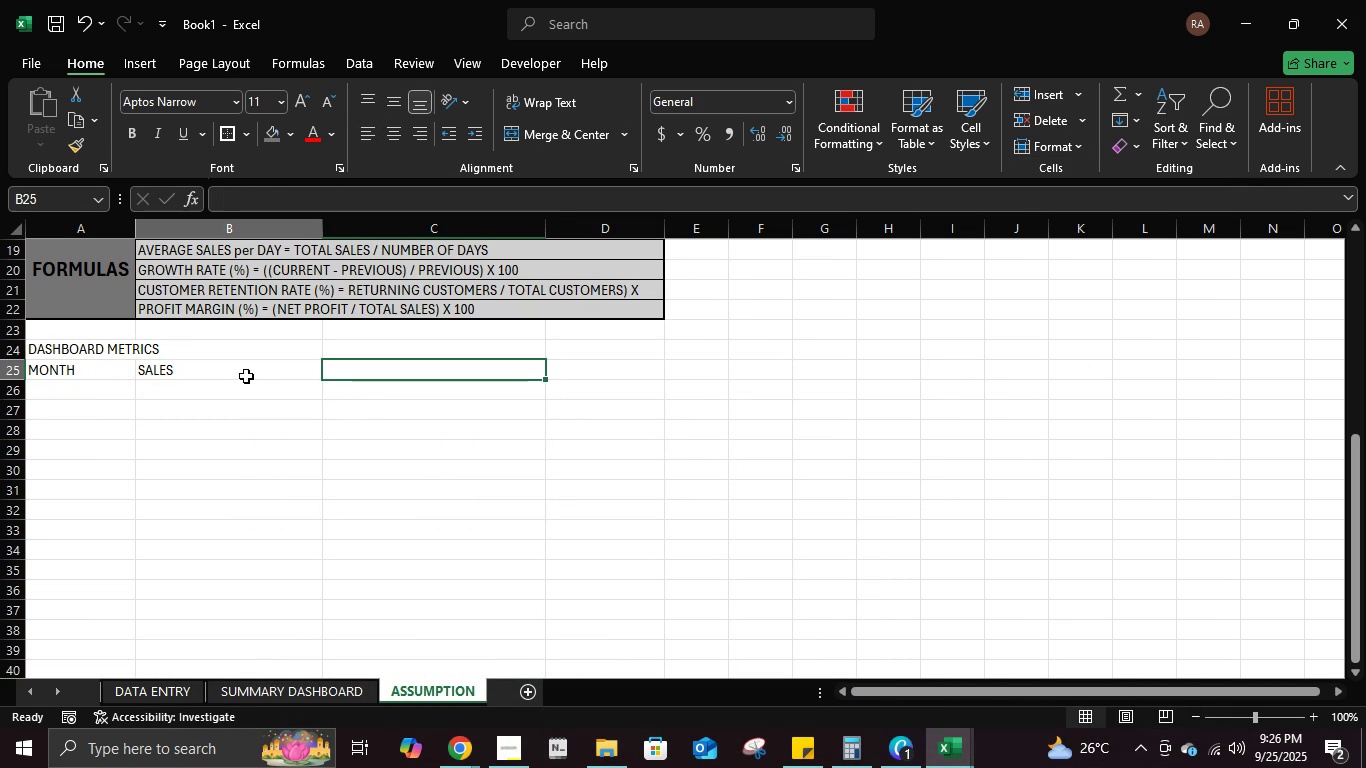 
left_click([246, 376])
 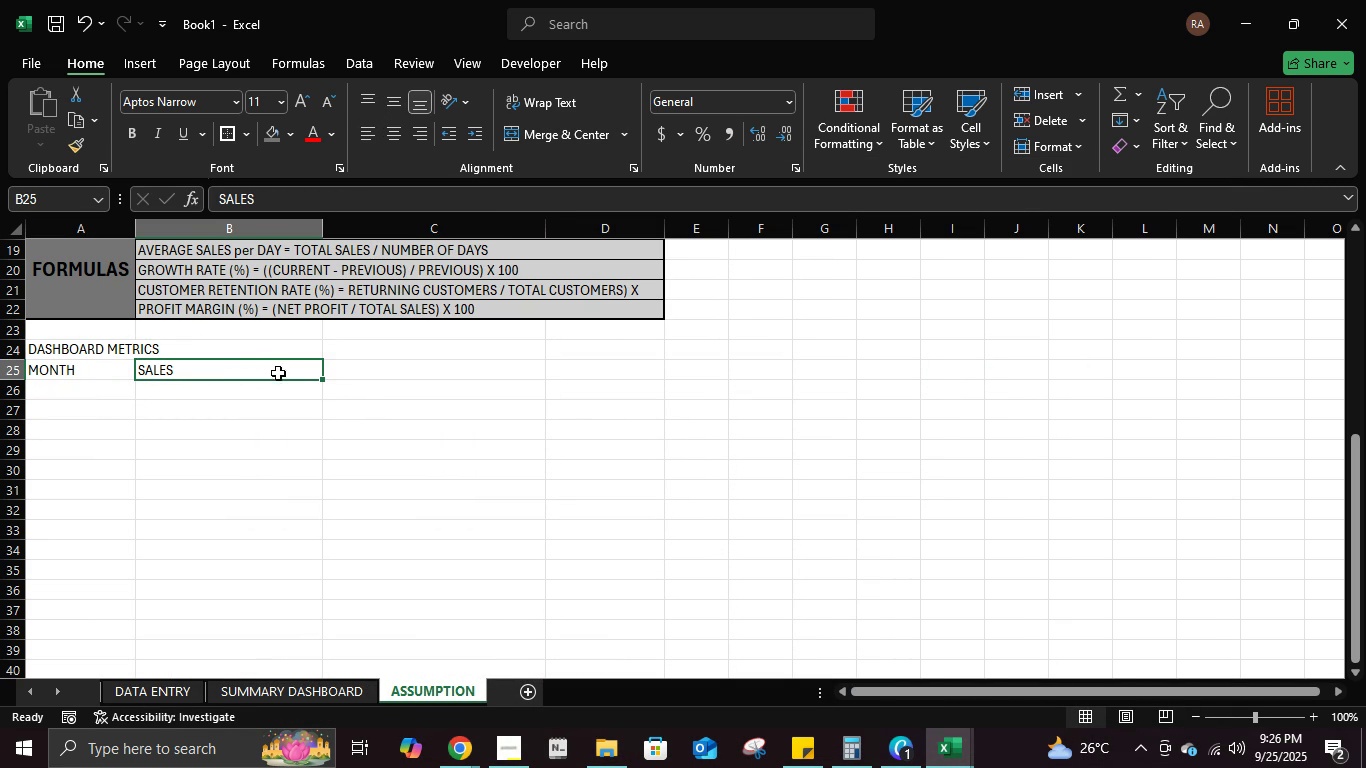 
left_click([393, 368])
 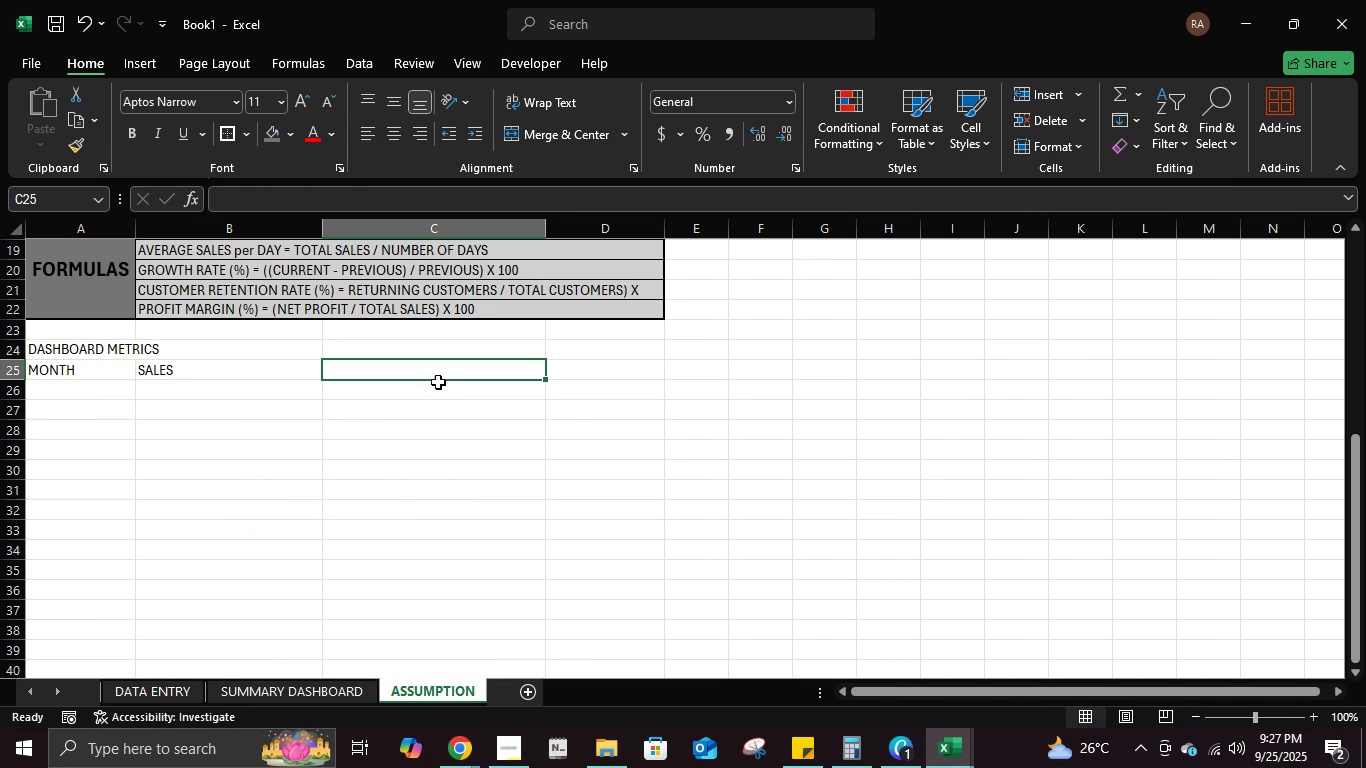 
wait(5.95)
 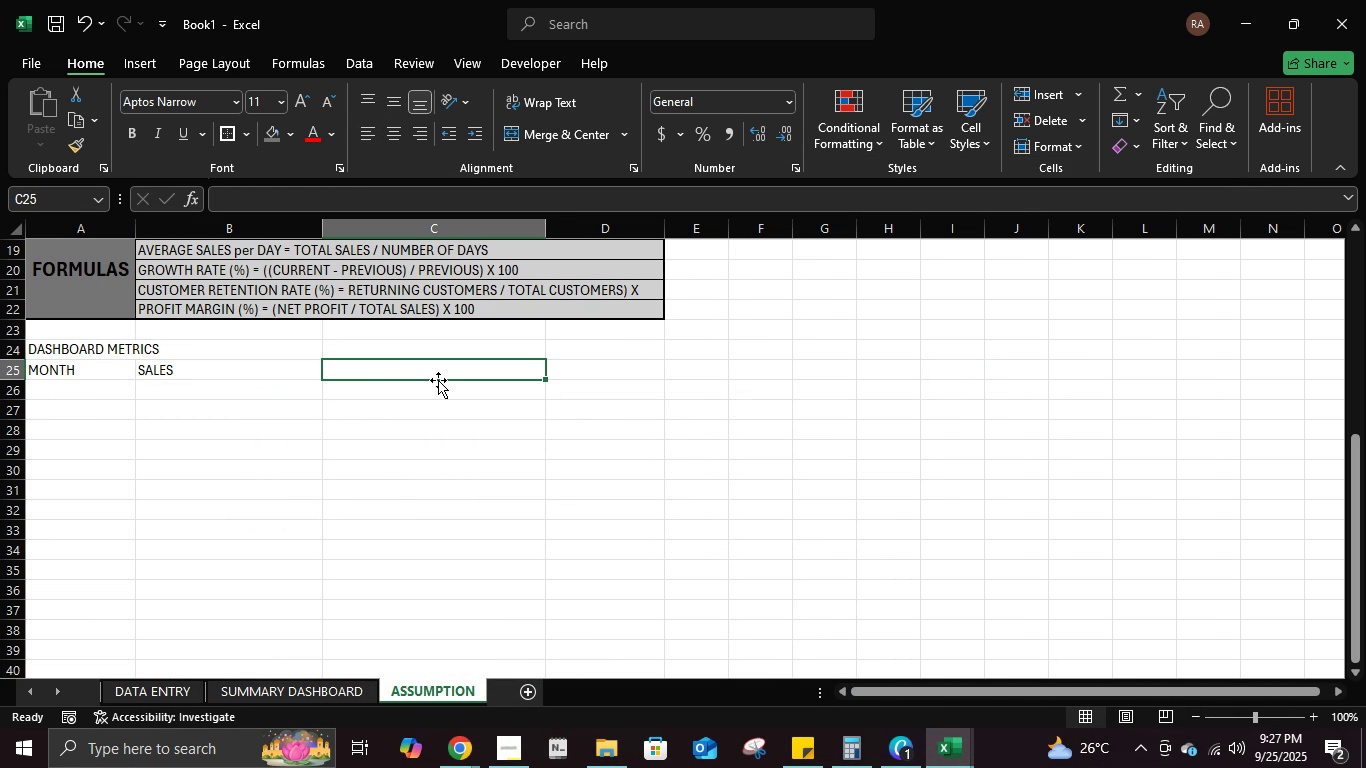 
left_click([326, 448])
 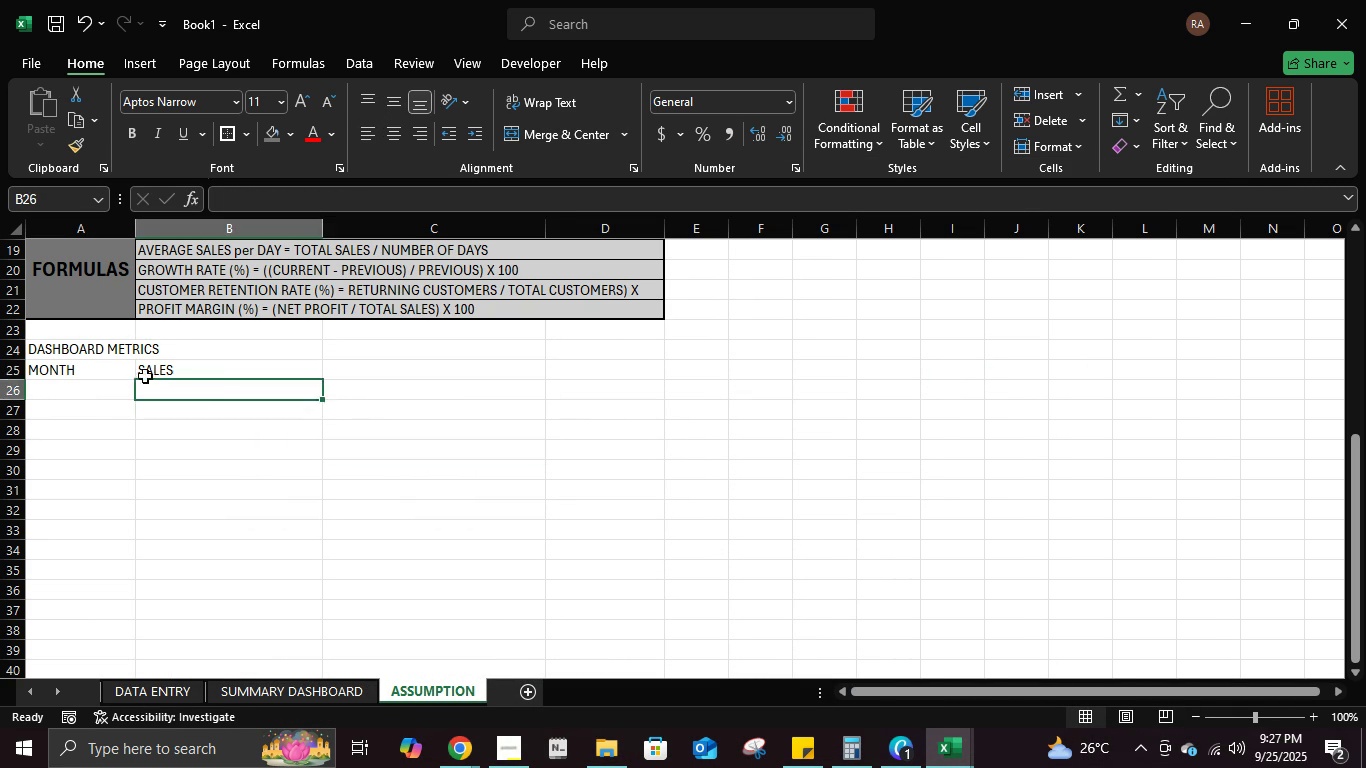 
triple_click([132, 373])
 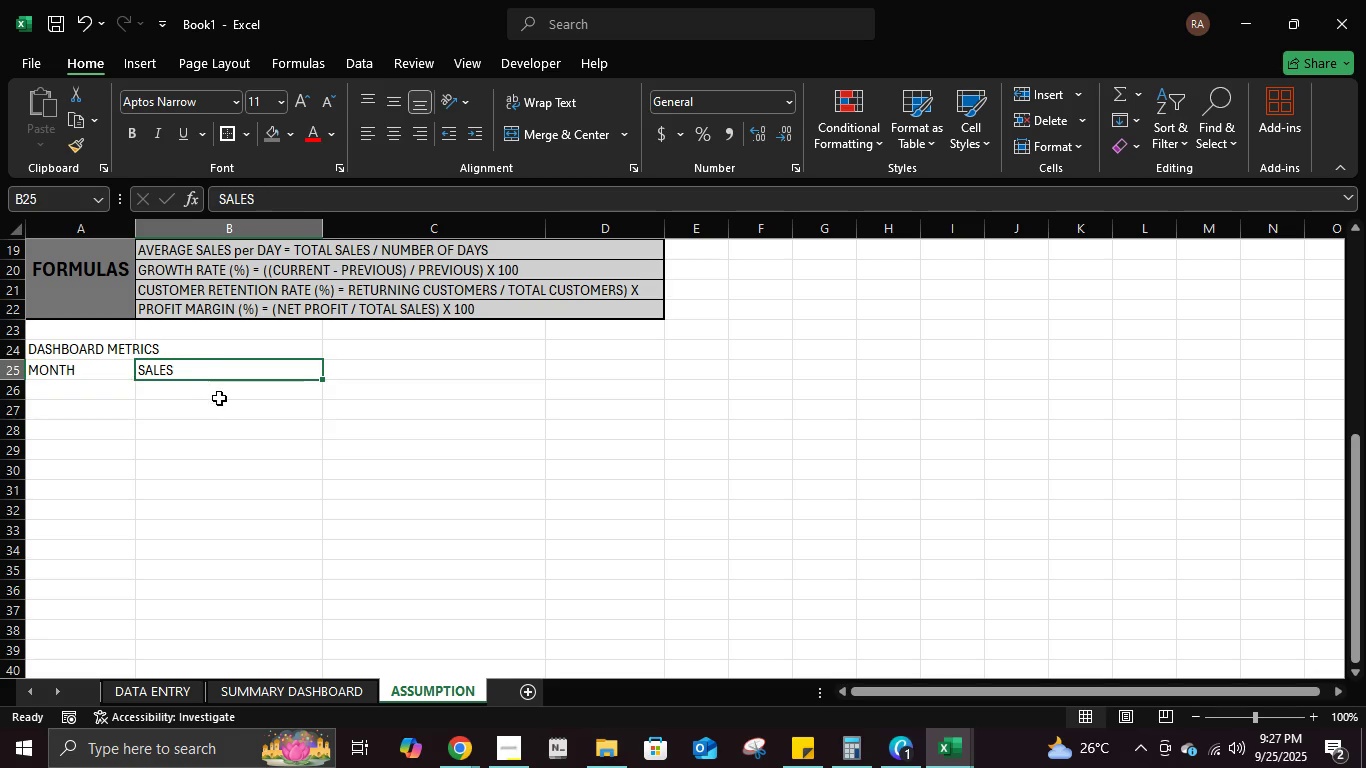 
double_click([221, 400])
 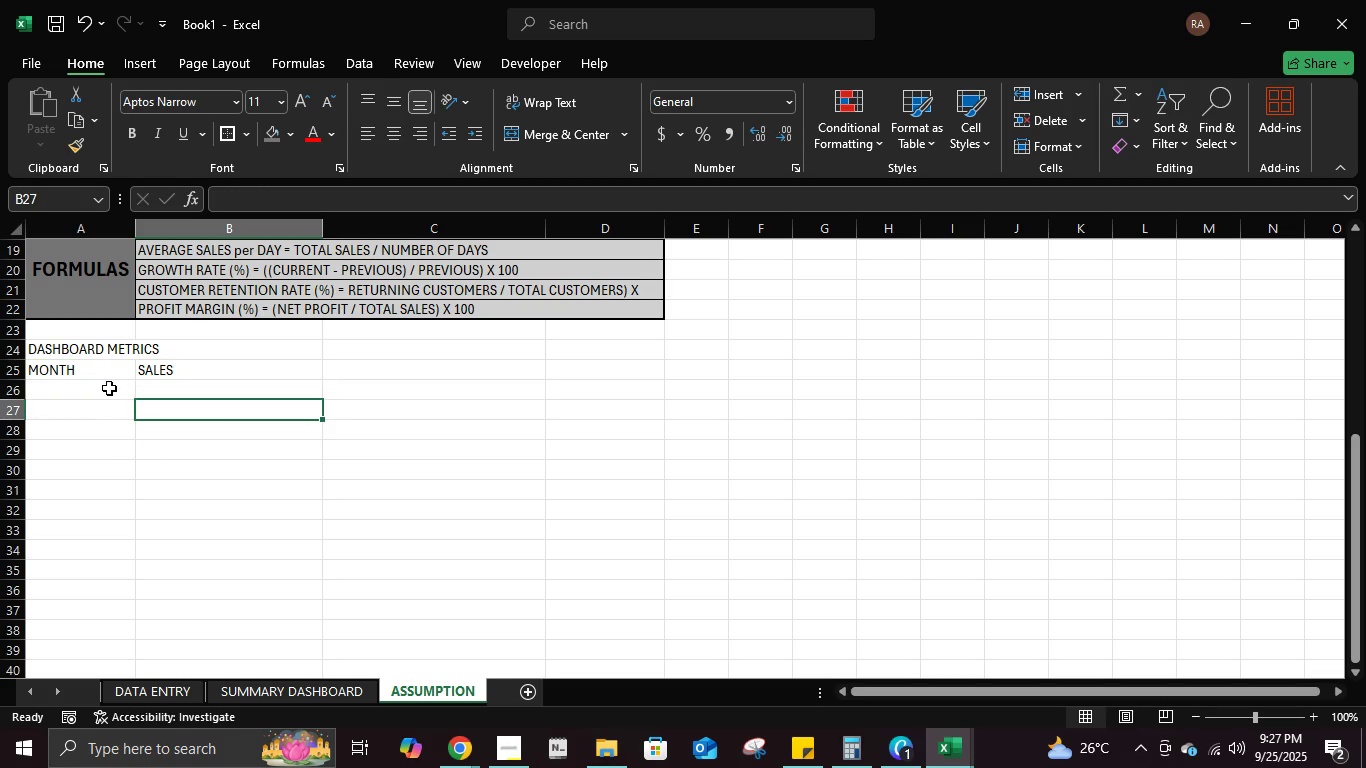 
left_click([109, 388])
 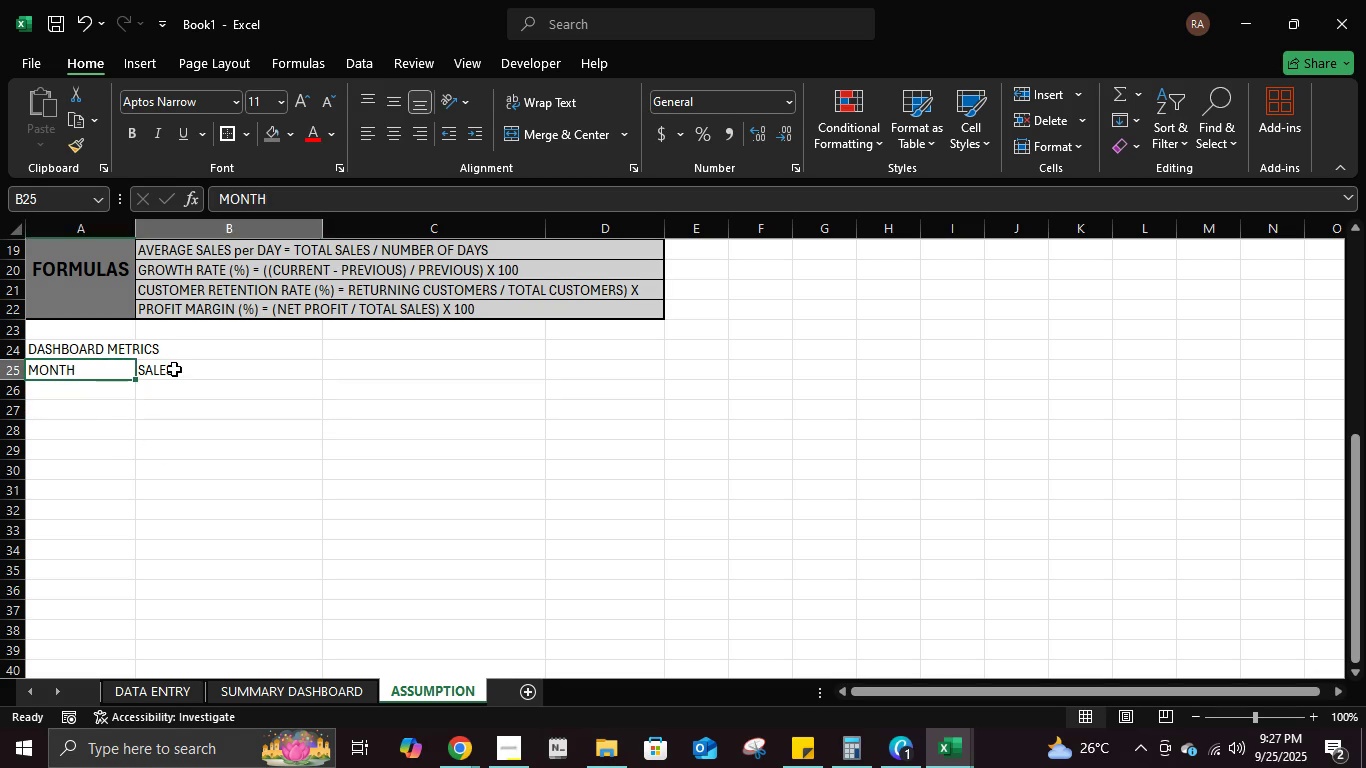 
double_click([174, 369])
 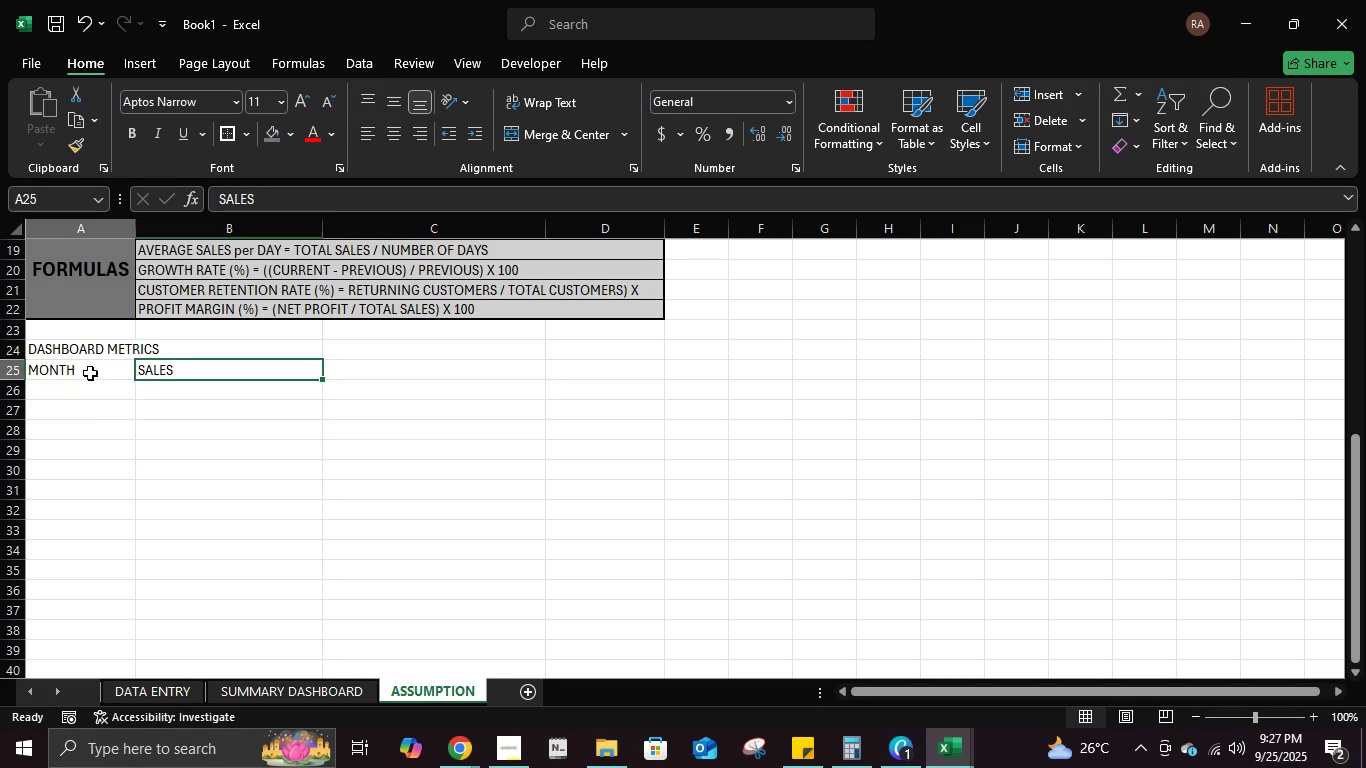 
triple_click([90, 373])
 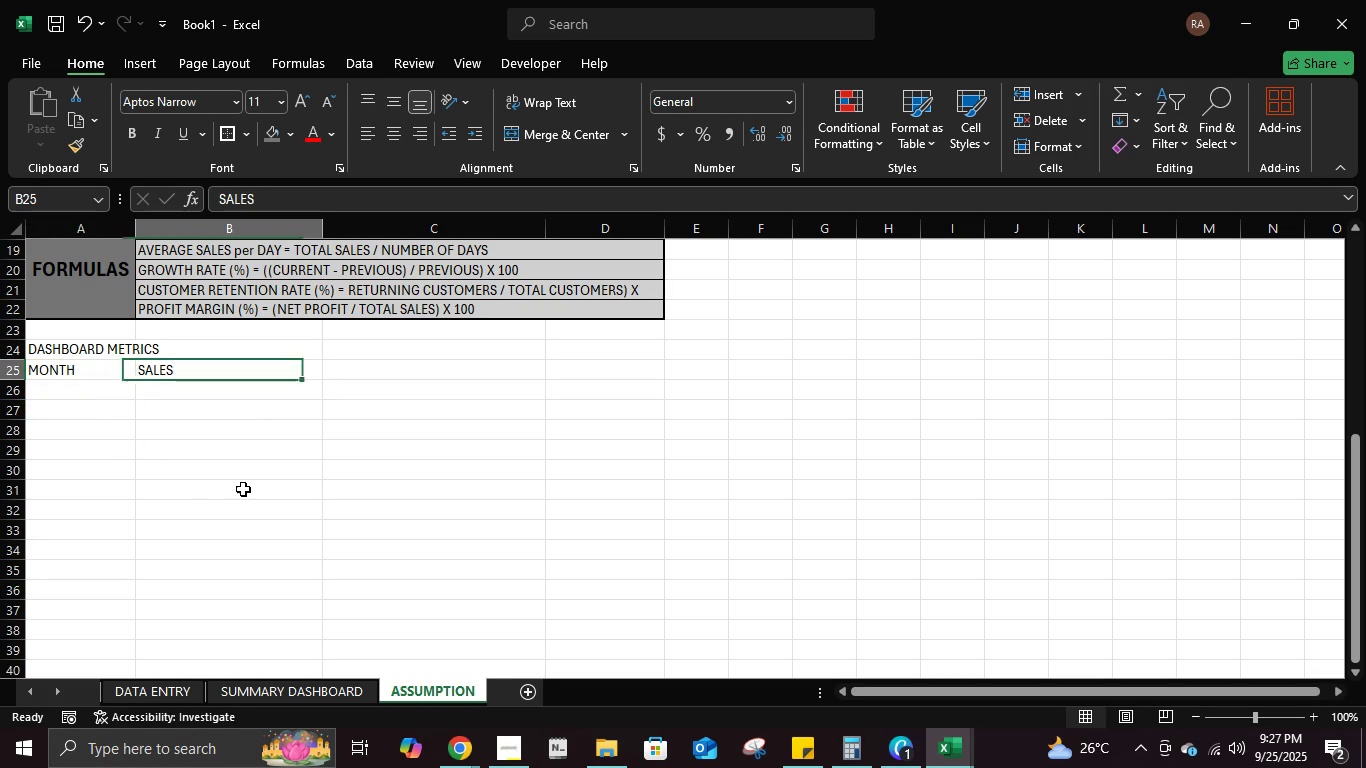 
key(ArrowRight)
 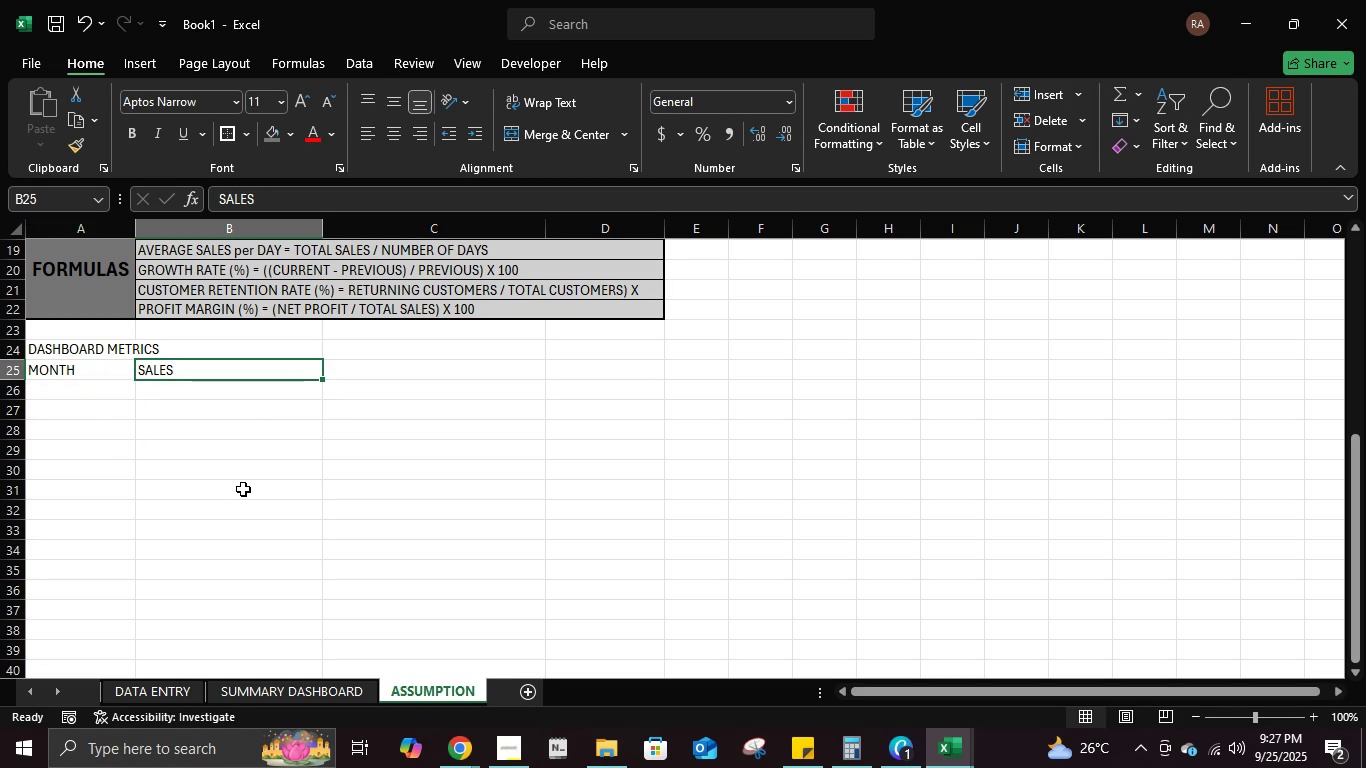 
key(Delete)
 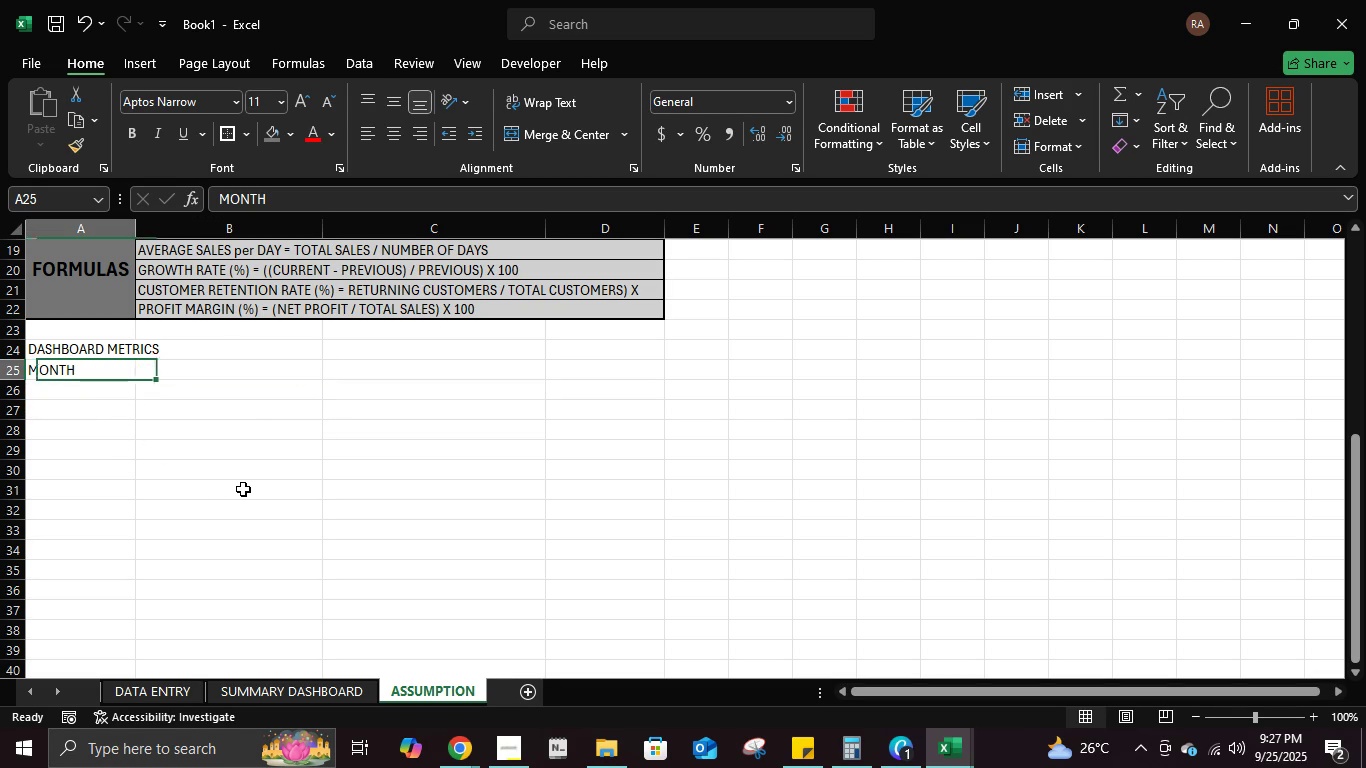 
key(ArrowLeft)
 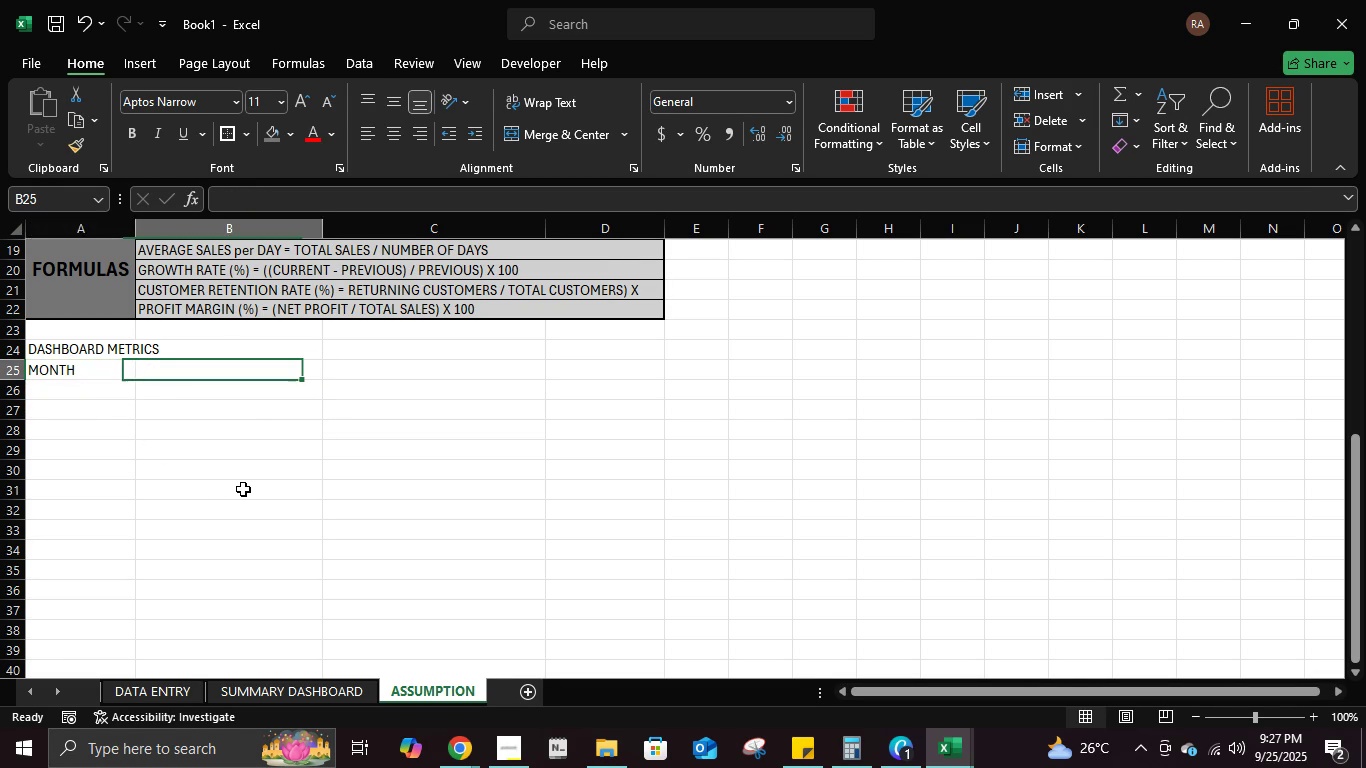 
key(ArrowRight)
 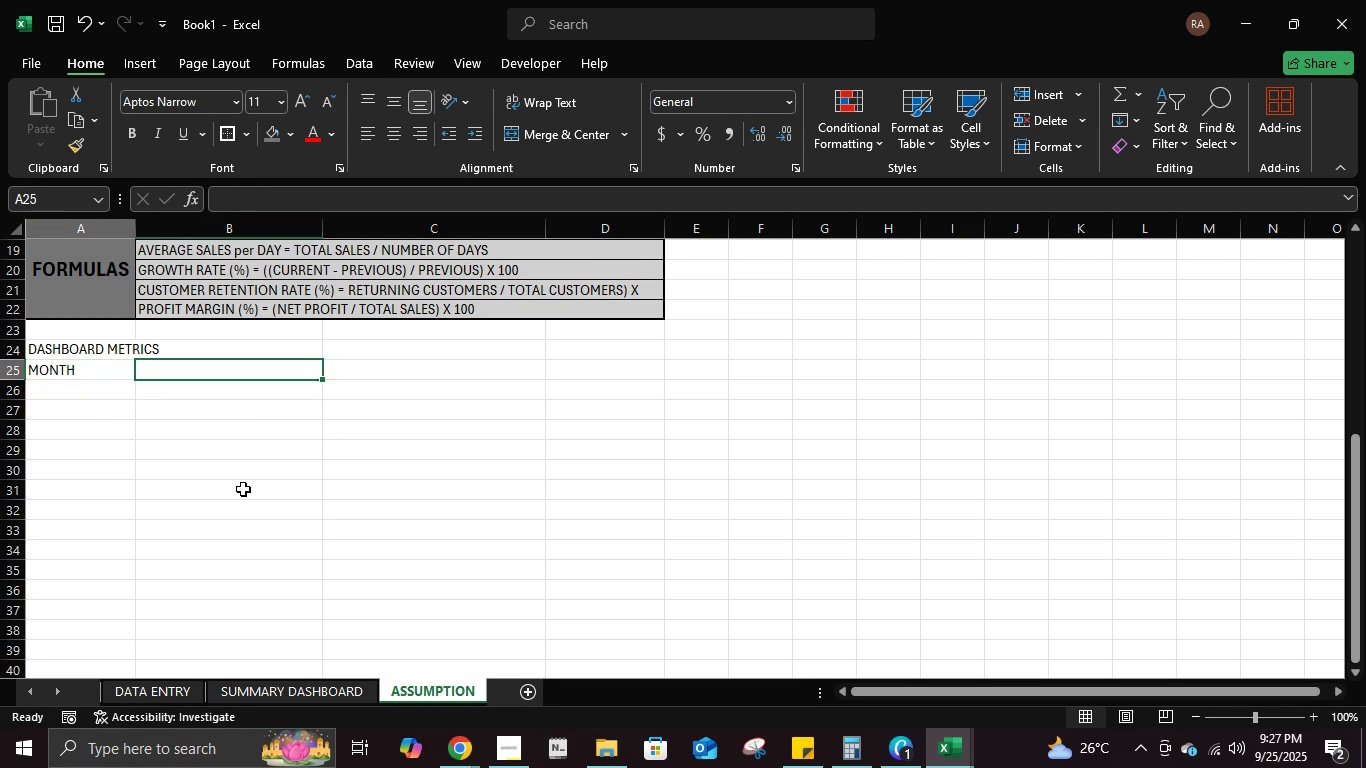 
key(ArrowLeft)